 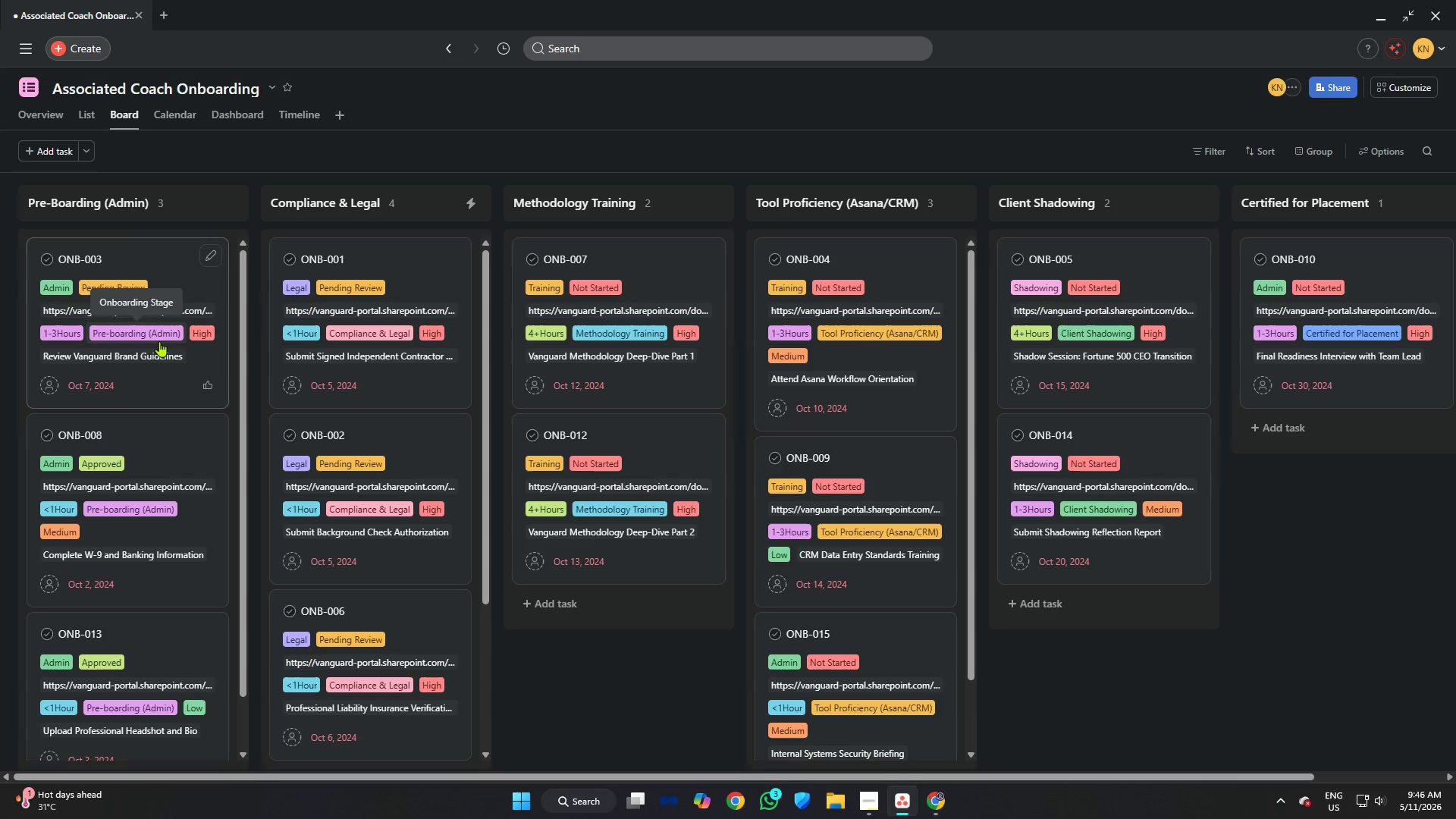 
key(Shift+ShiftLeft)
 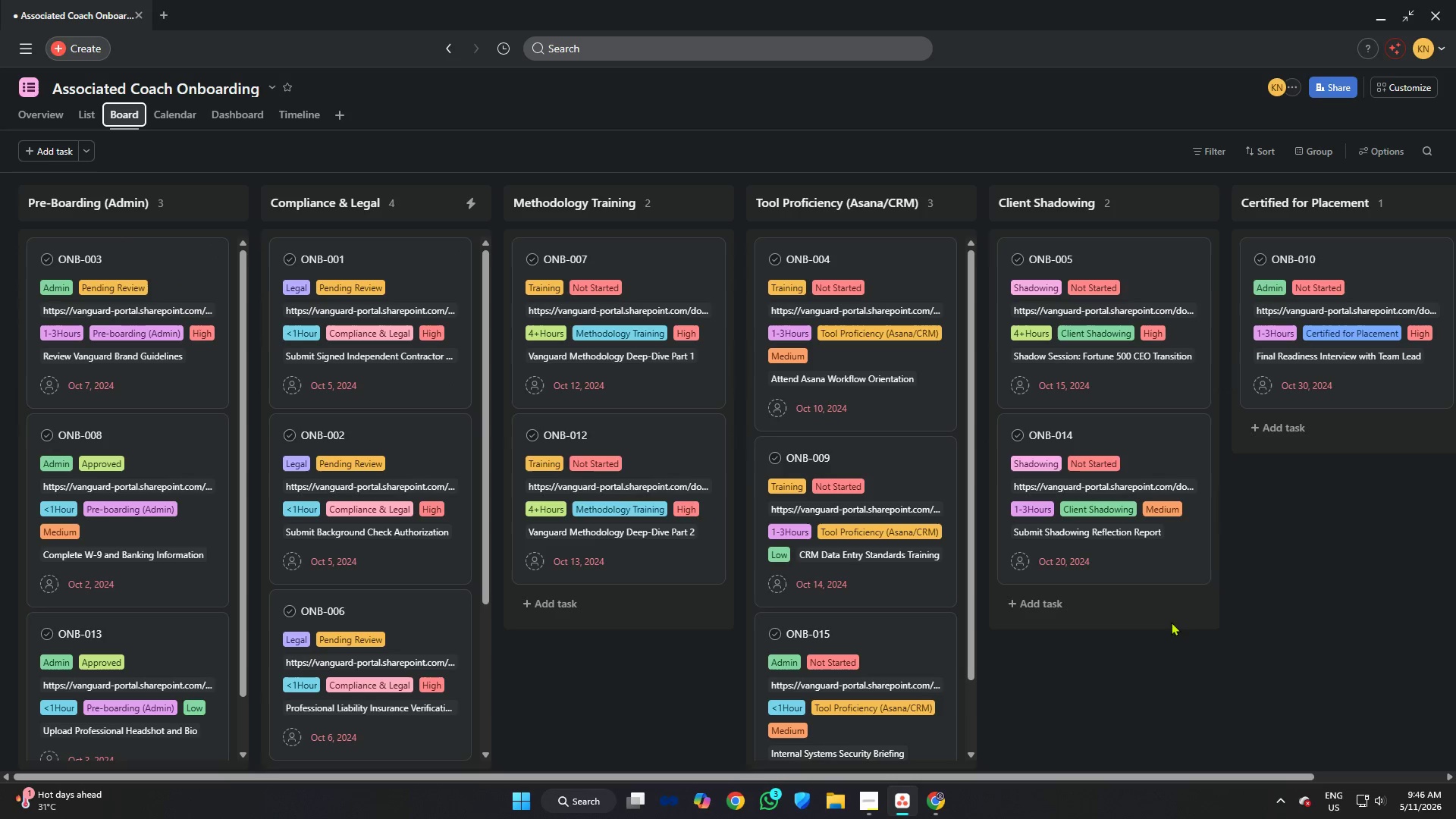 
key(Meta+Shift+MetaLeft)
 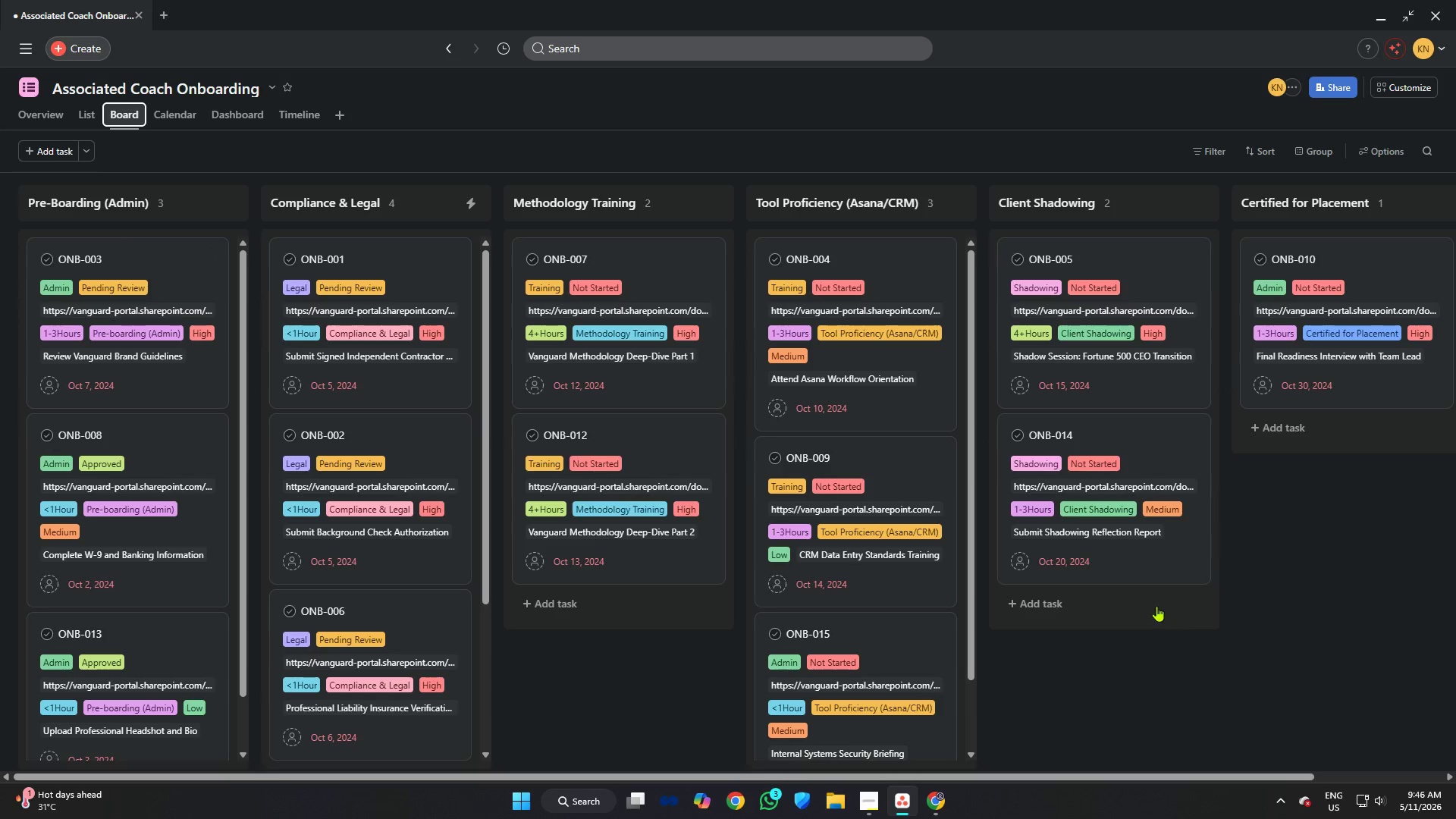 
key(Meta+Shift+S)
 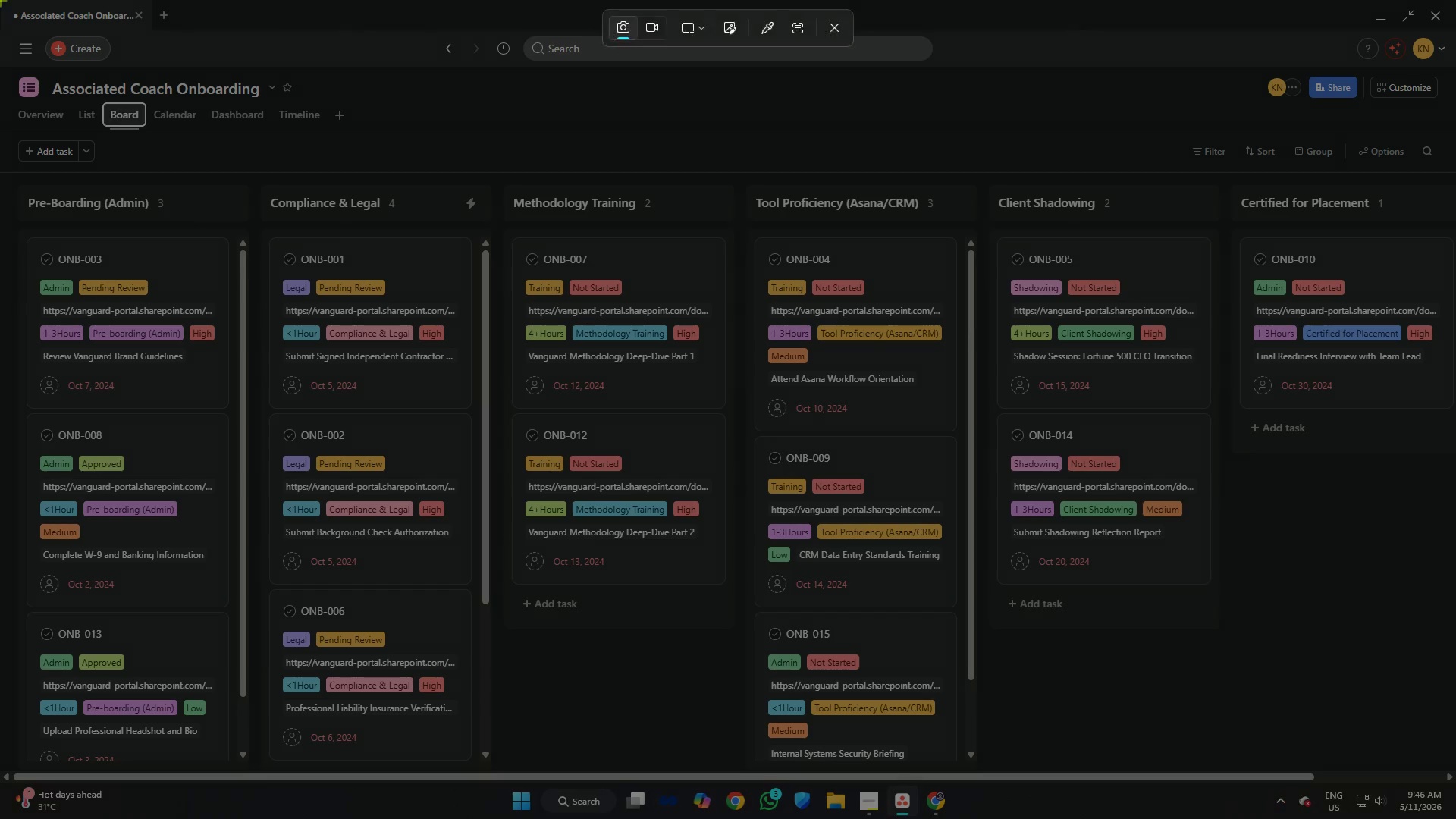 
left_click_drag(start_coordinate=[0, 0], to_coordinate=[1455, 780])
 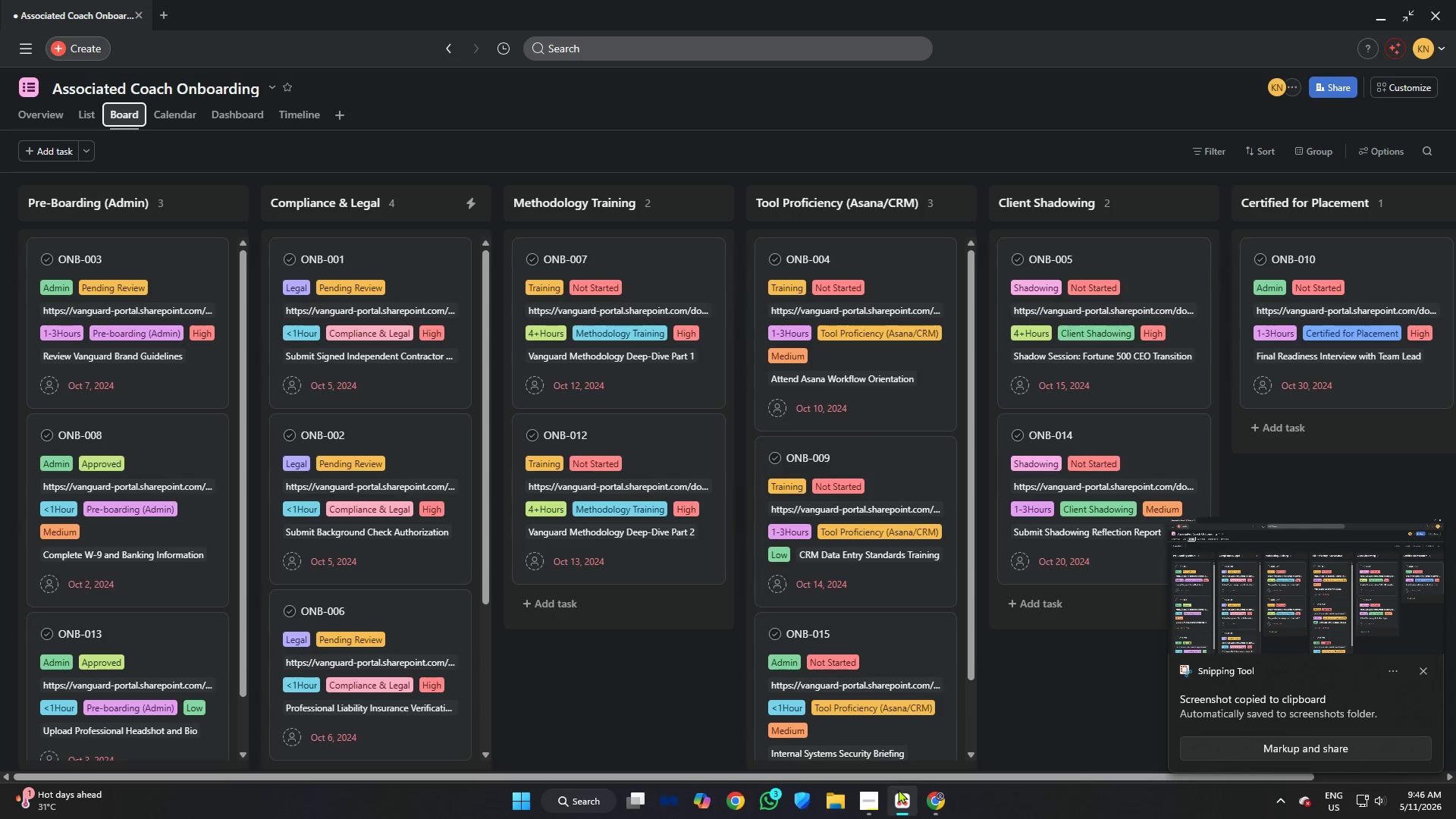 
wait(5.45)
 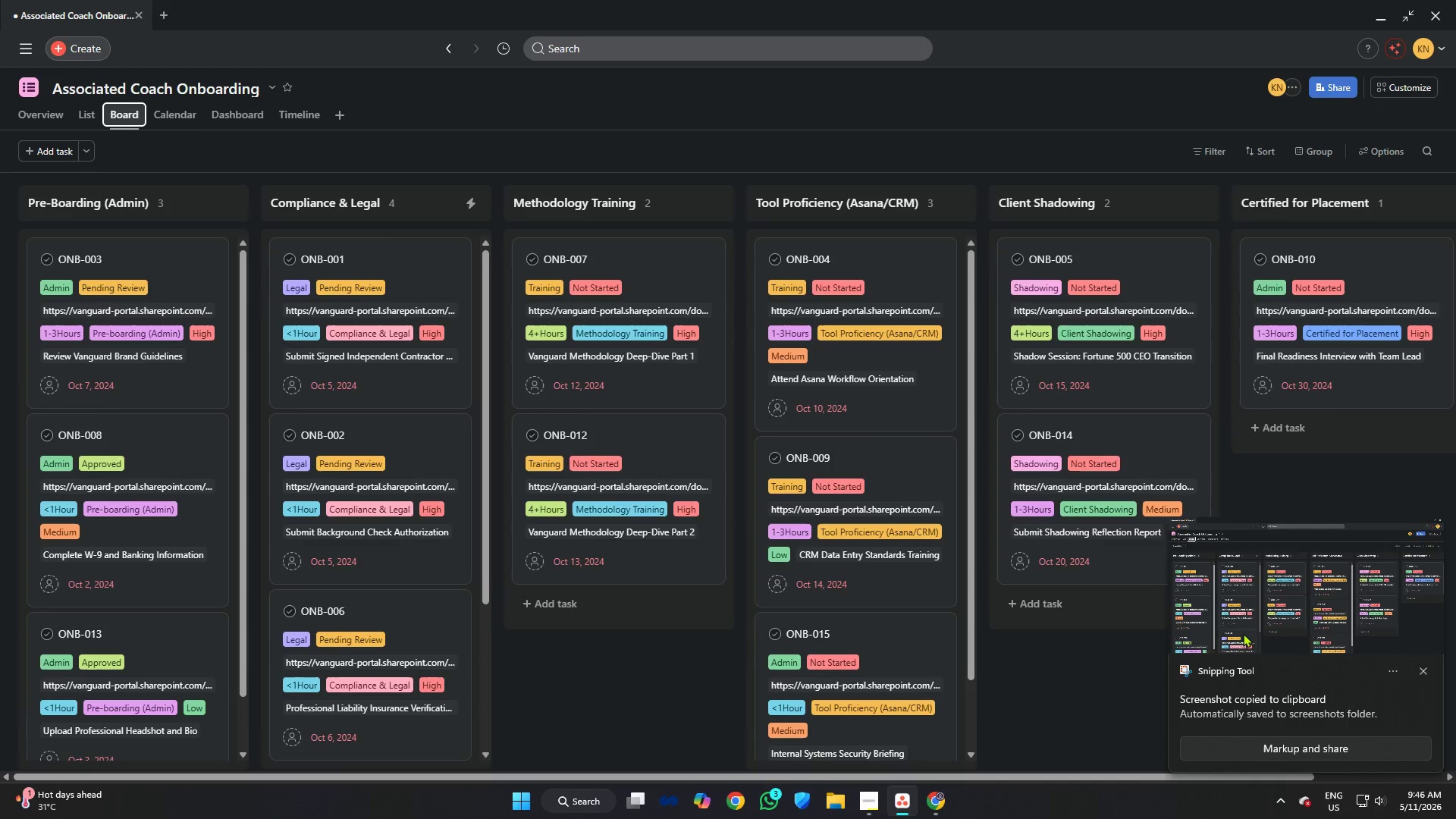 
left_click([1072, 716])
 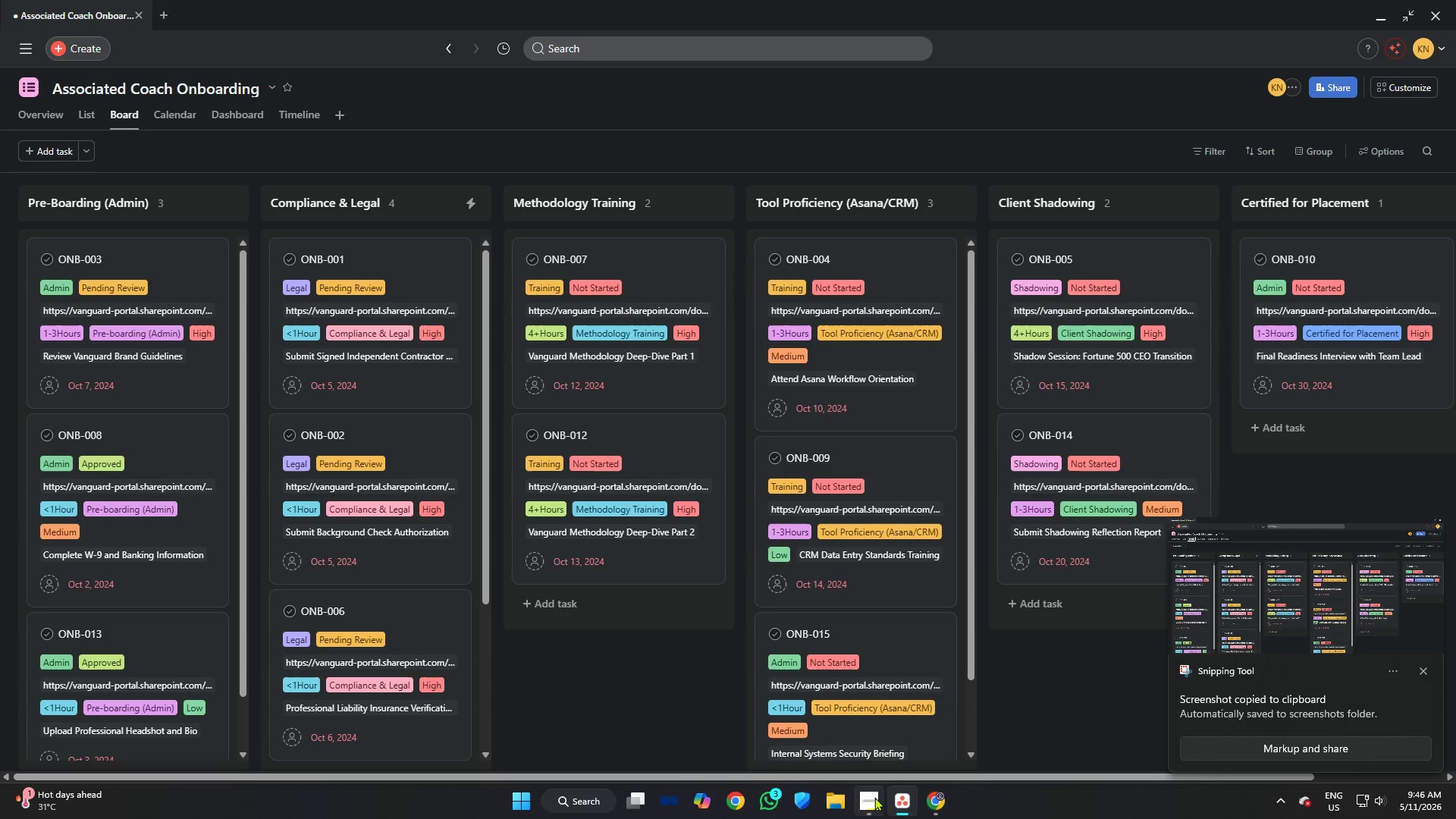 
left_click([865, 796])